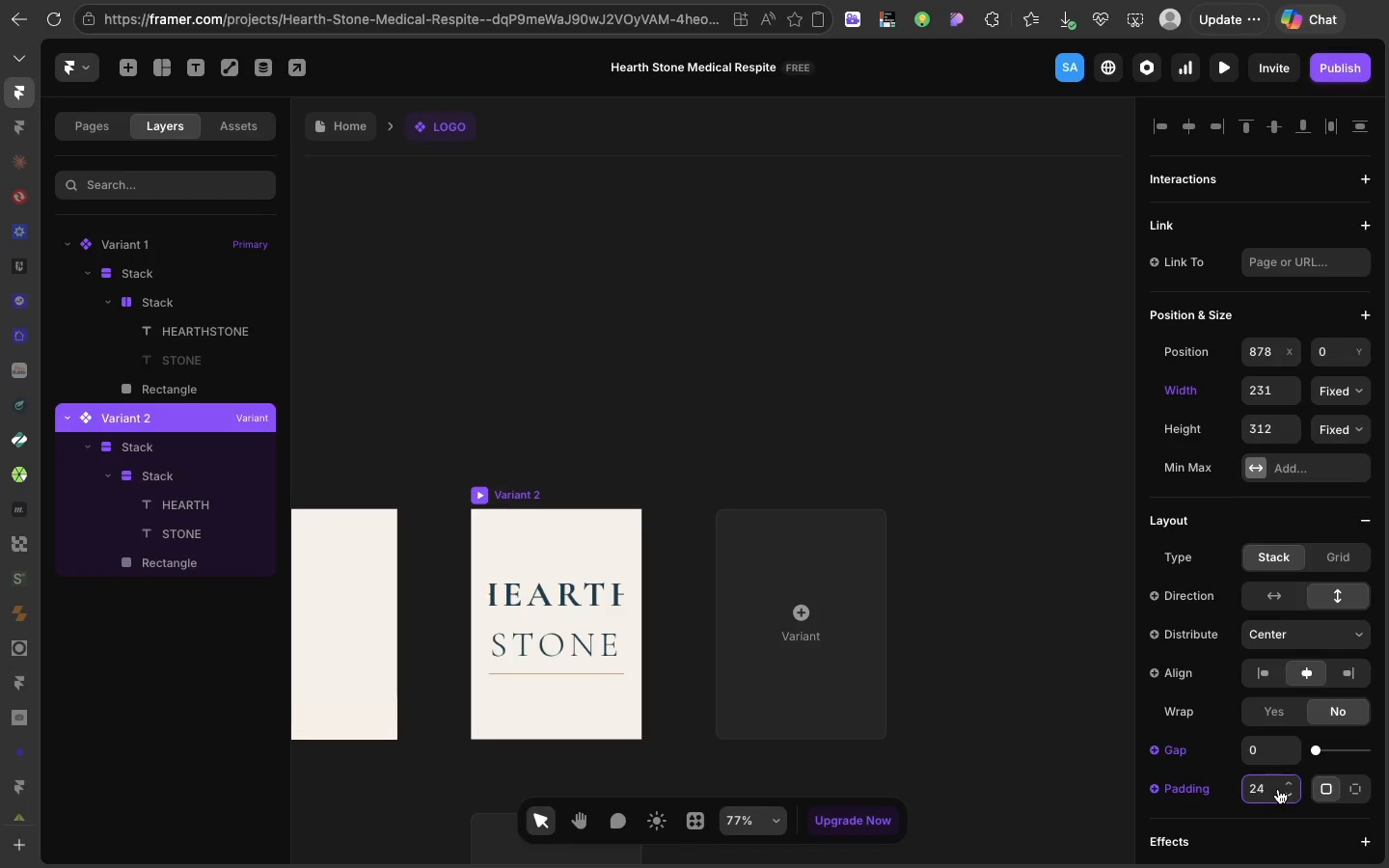 
key(Enter)
 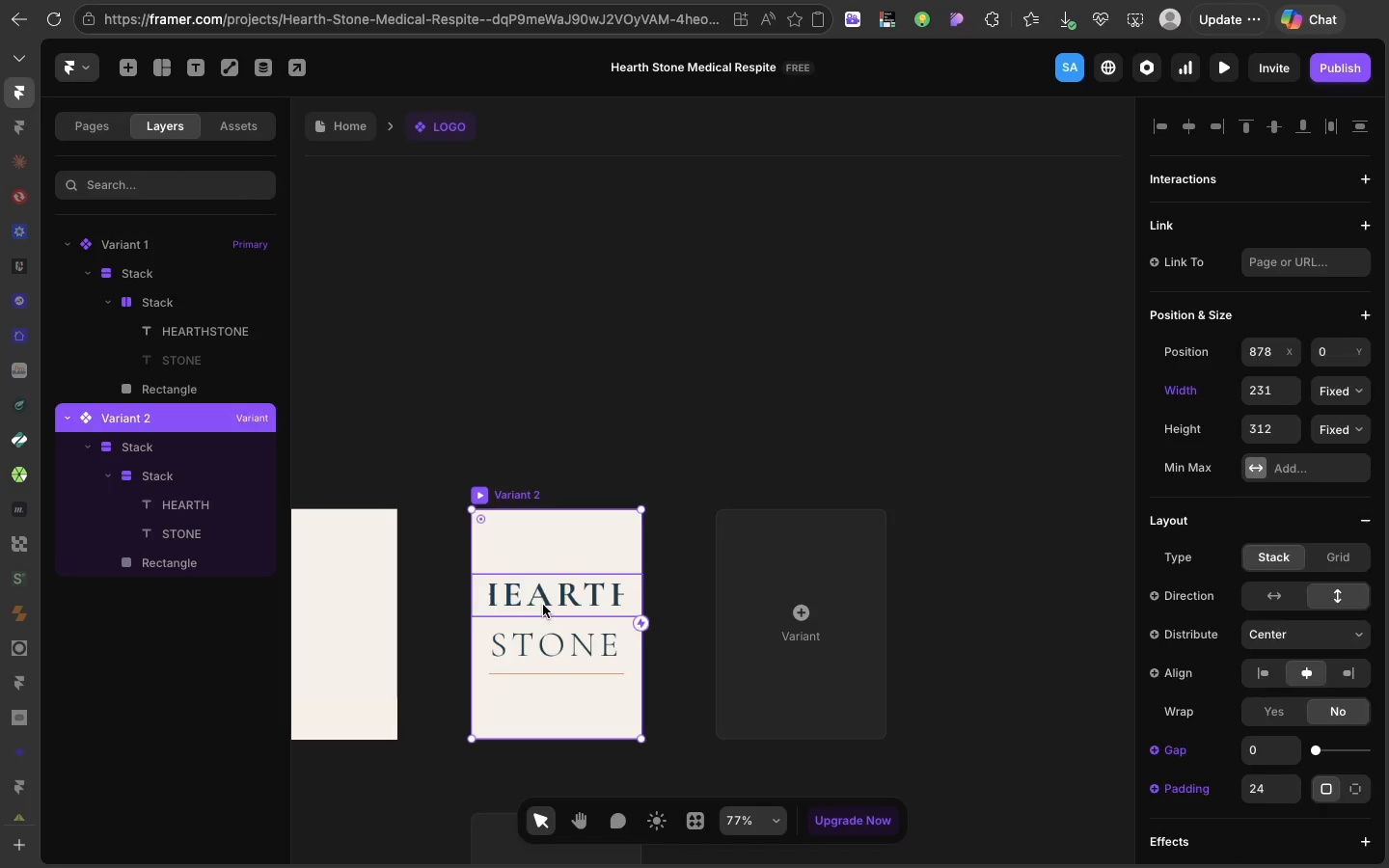 
left_click([543, 605])
 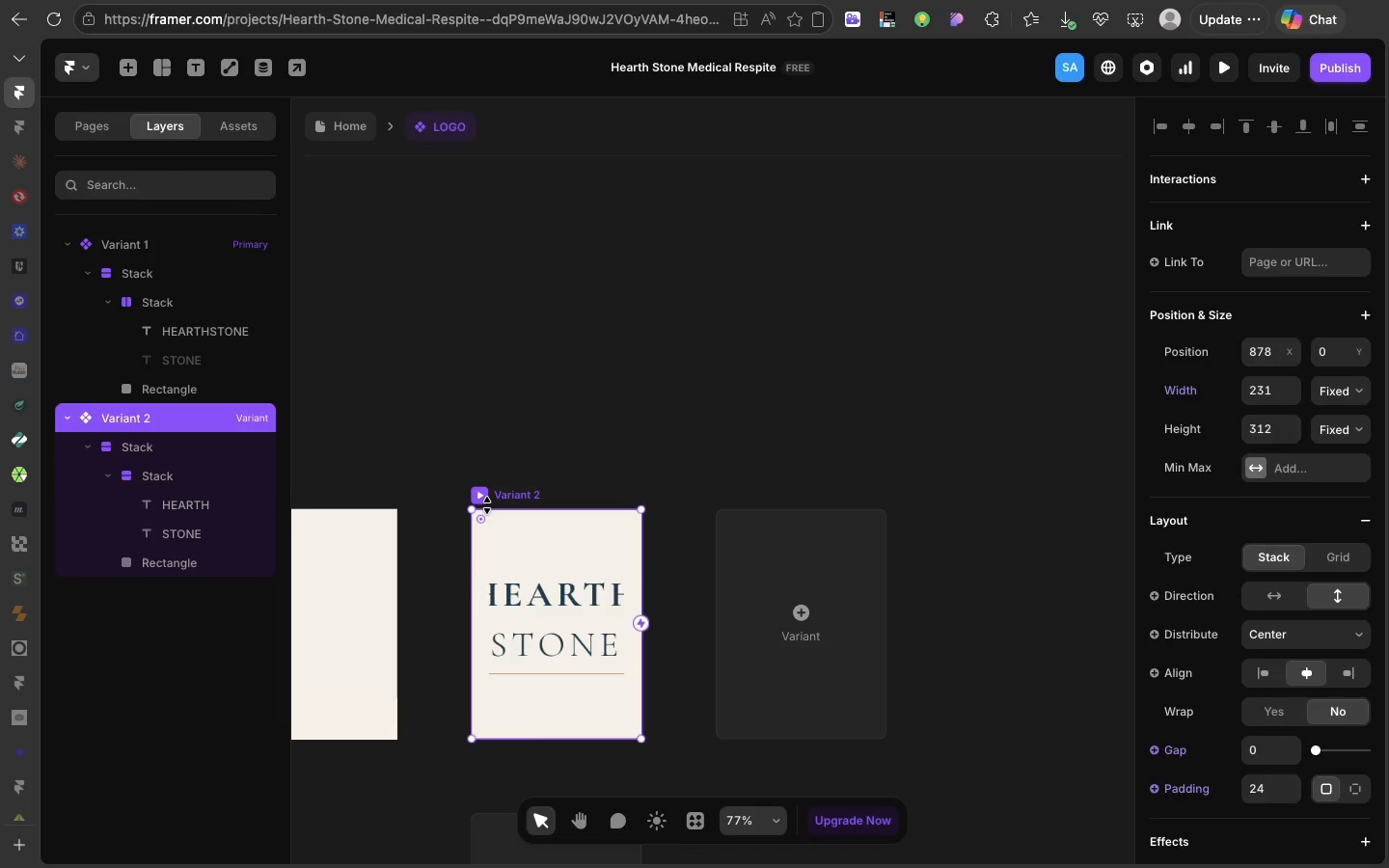 
left_click([487, 505])
 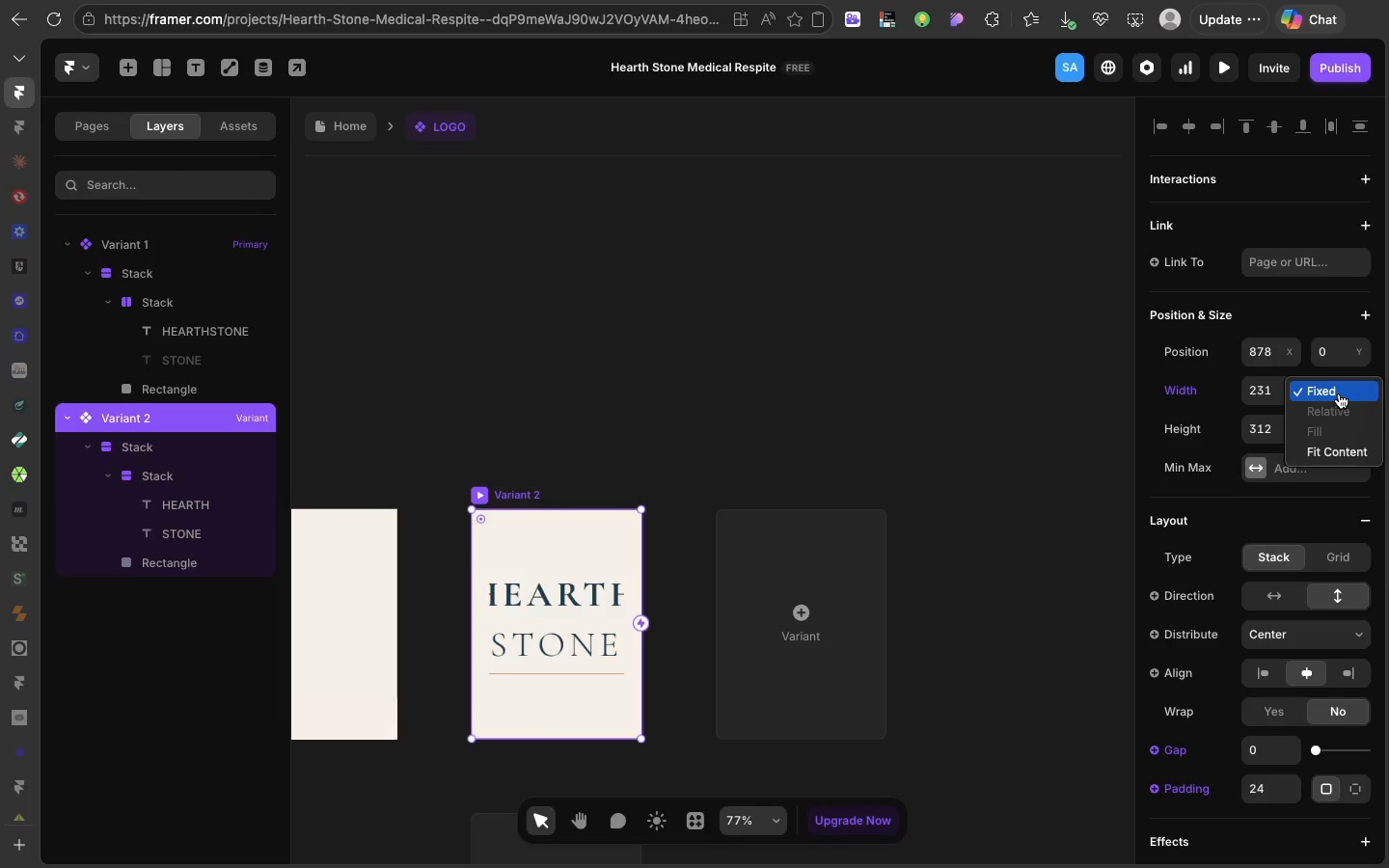 
left_click([1339, 393])
 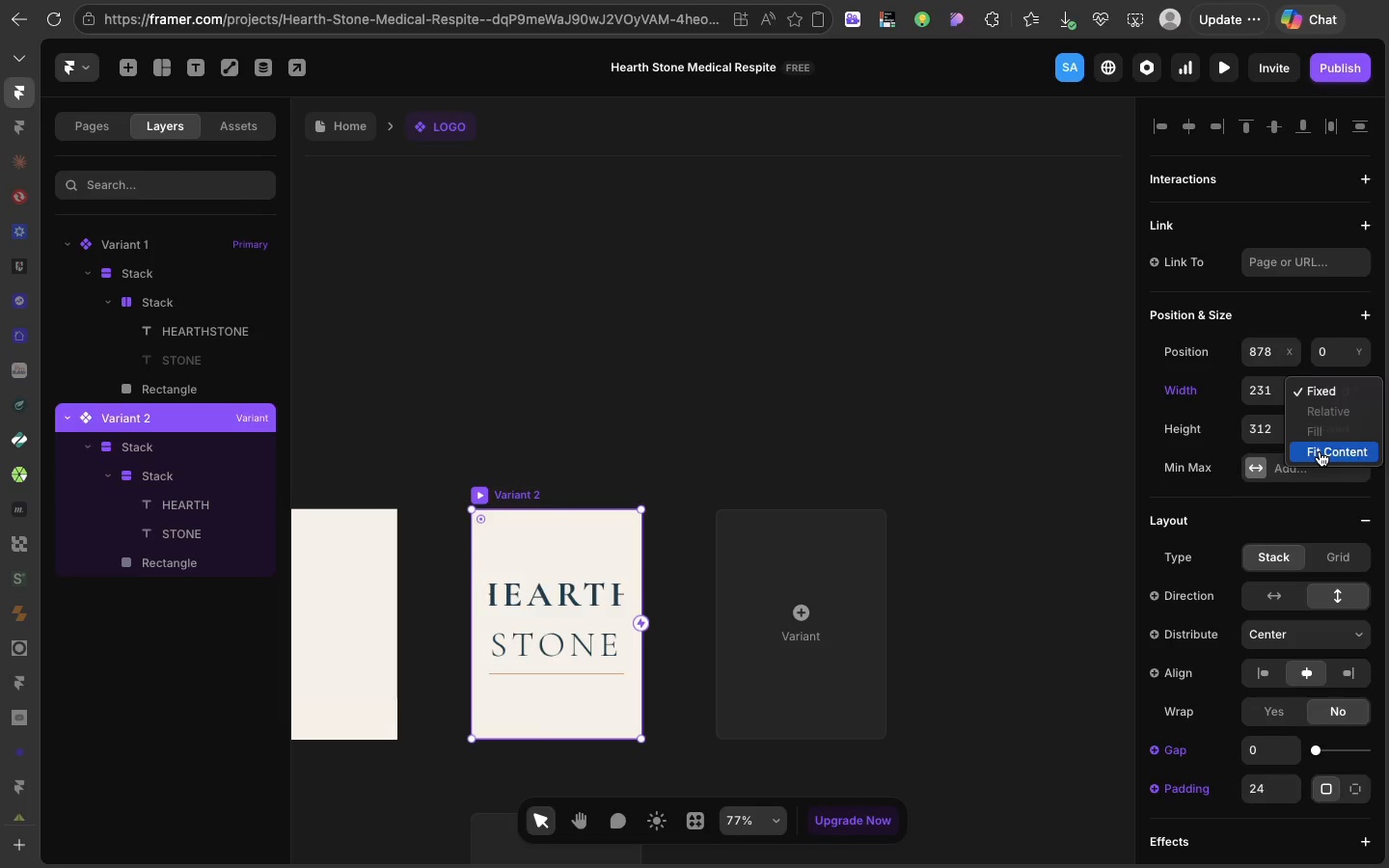 
left_click([1320, 451])
 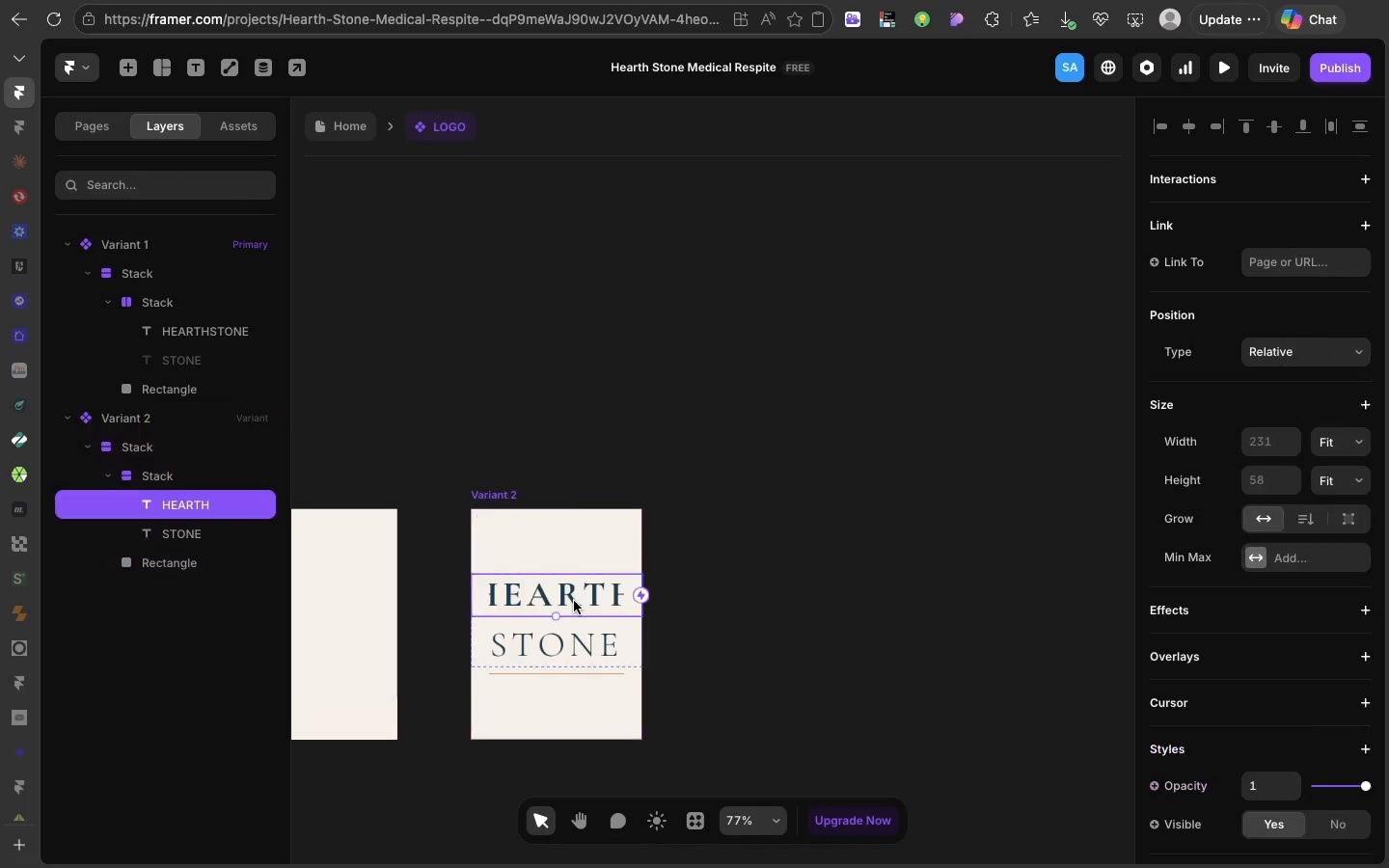 
left_click([574, 601])
 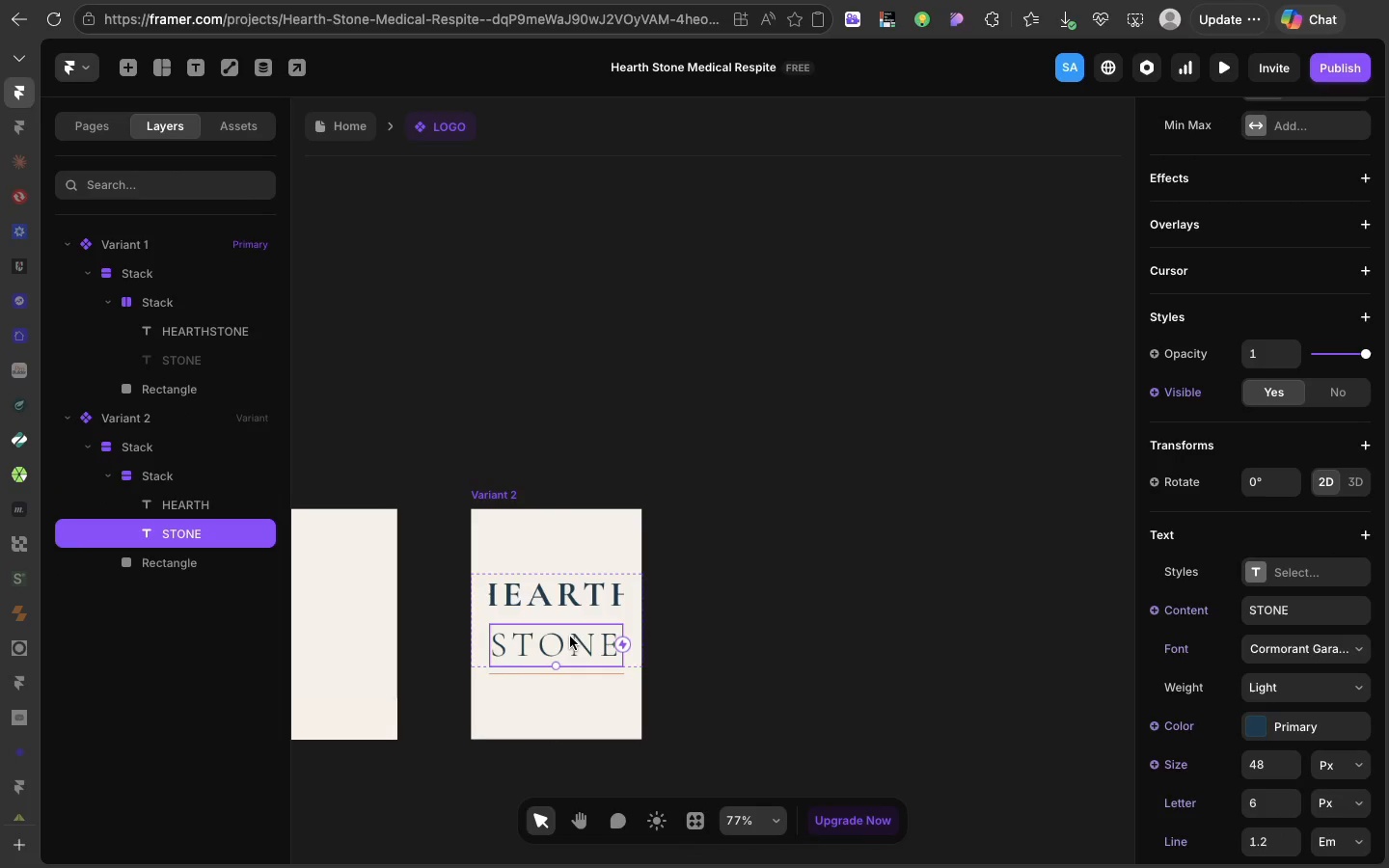 
left_click([570, 637])
 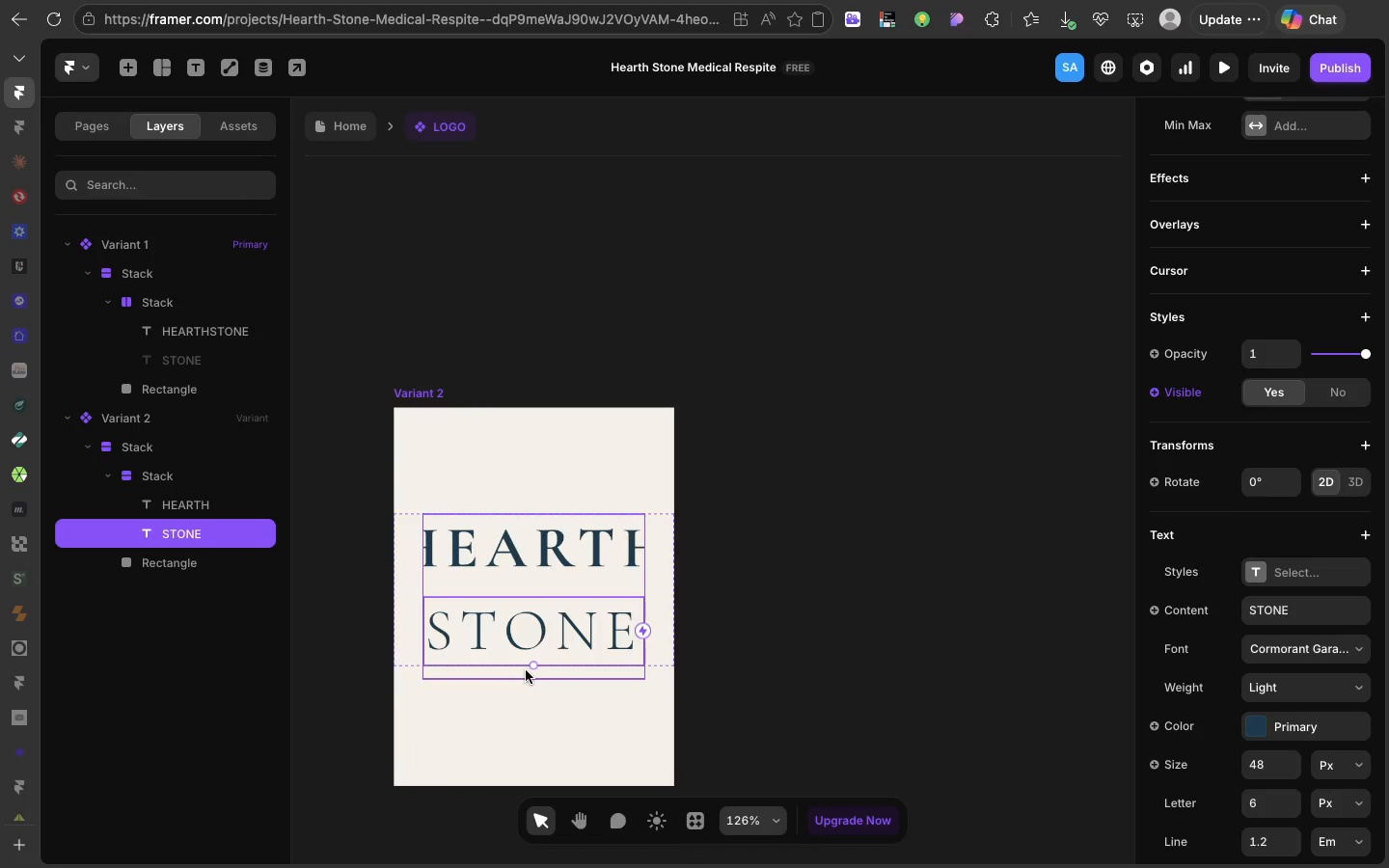 
left_click([526, 670])
 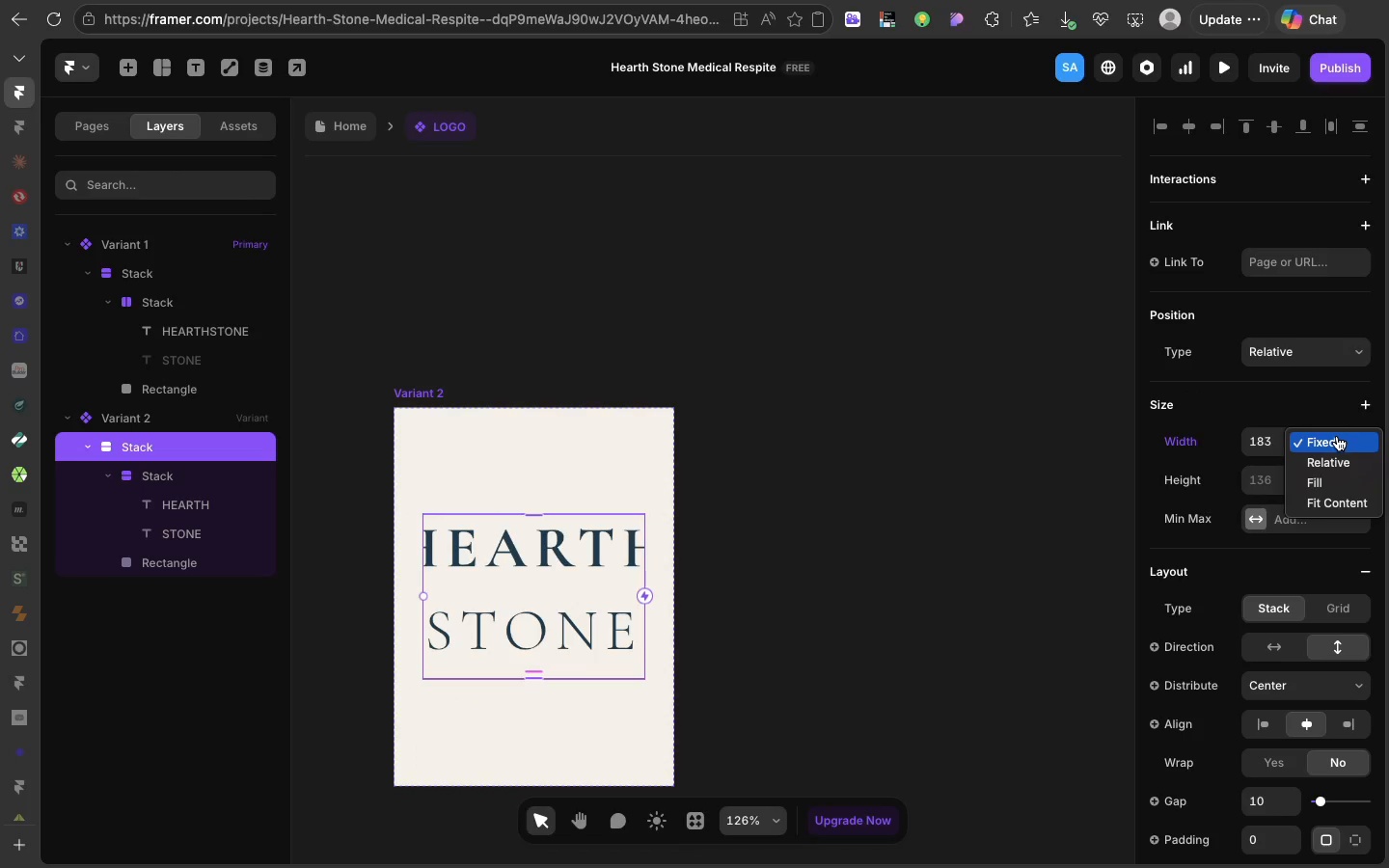 
left_click([1337, 436])
 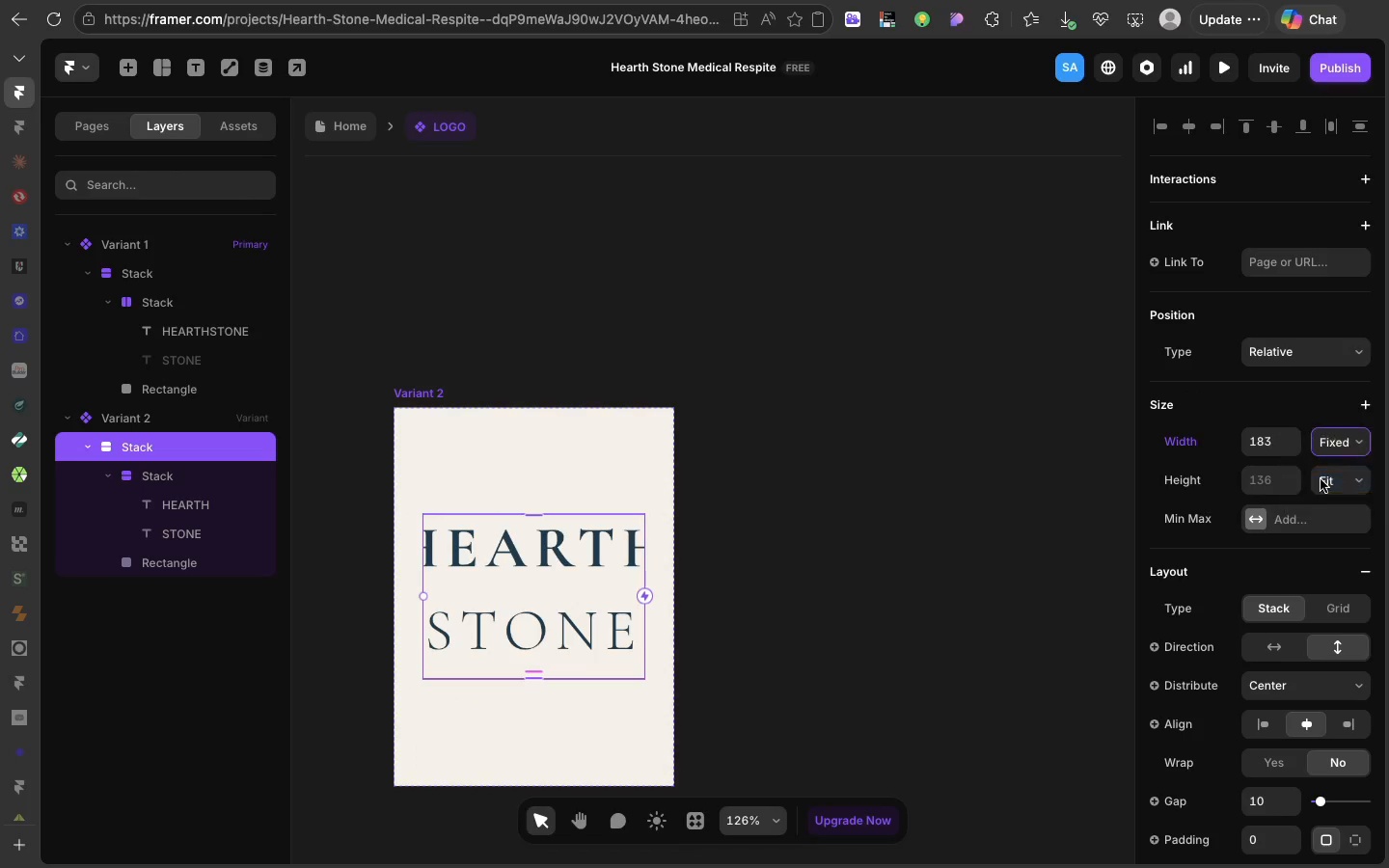 
left_click([1321, 479])
 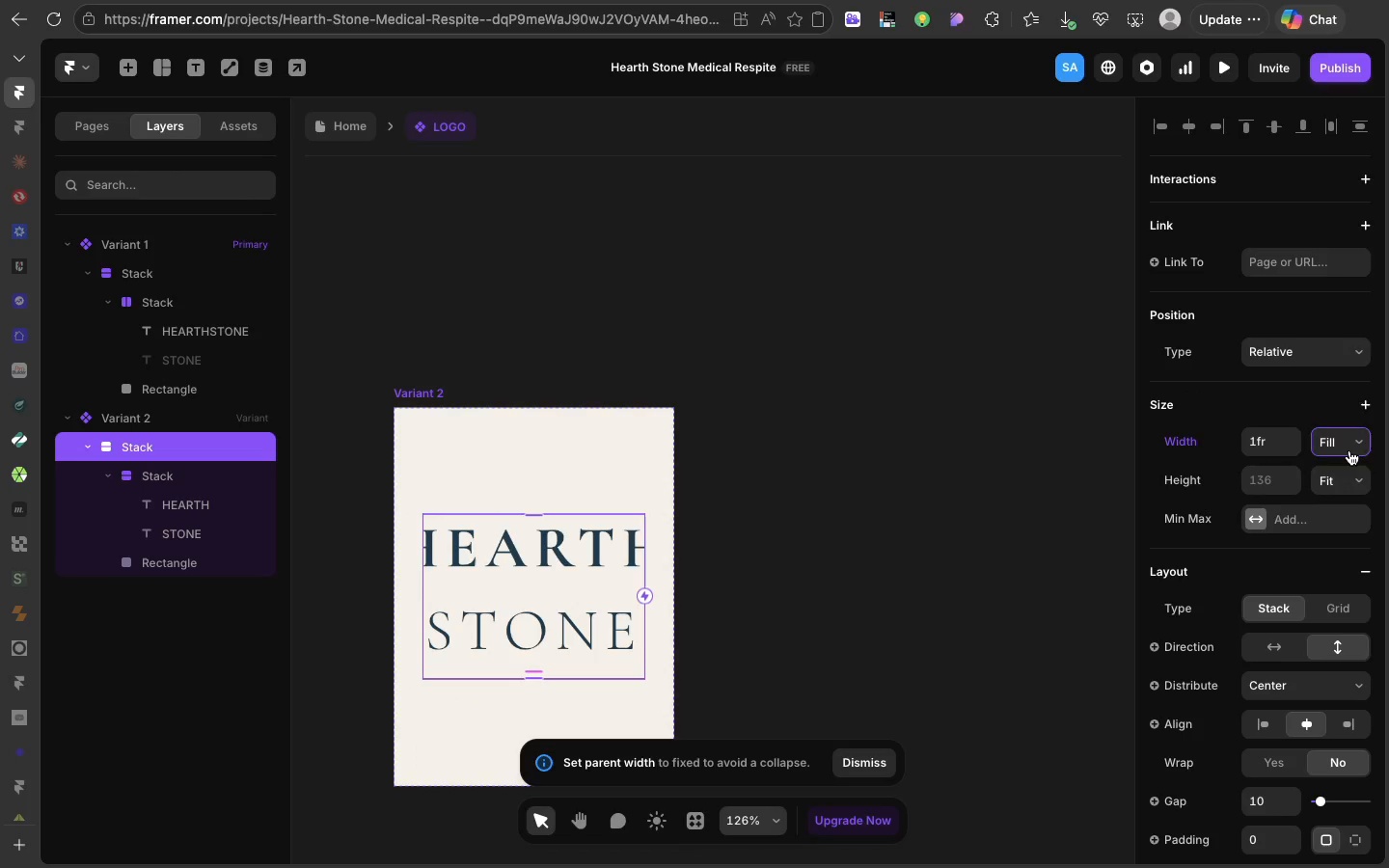 
left_click([1349, 450])
 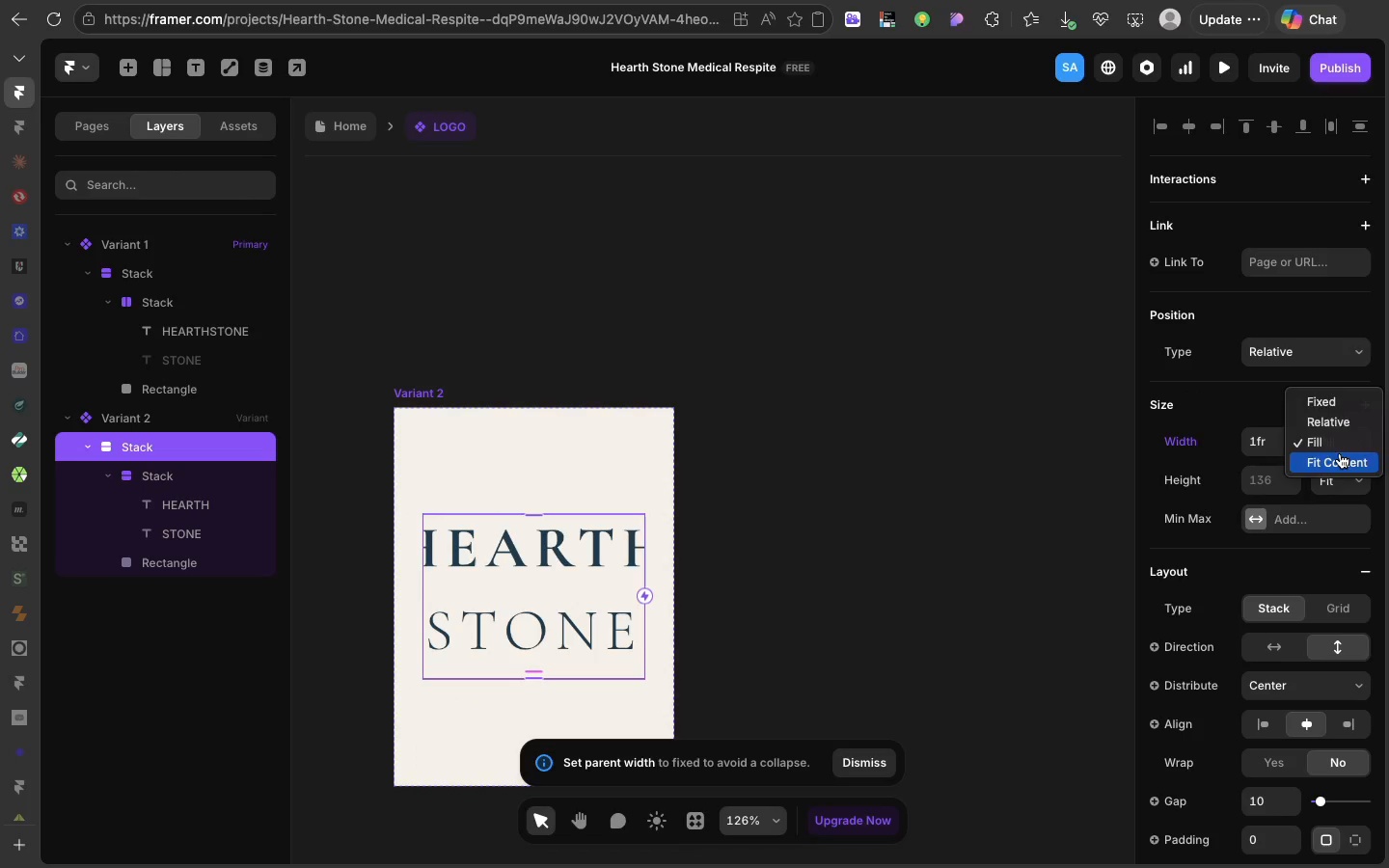 
left_click([1340, 453])
 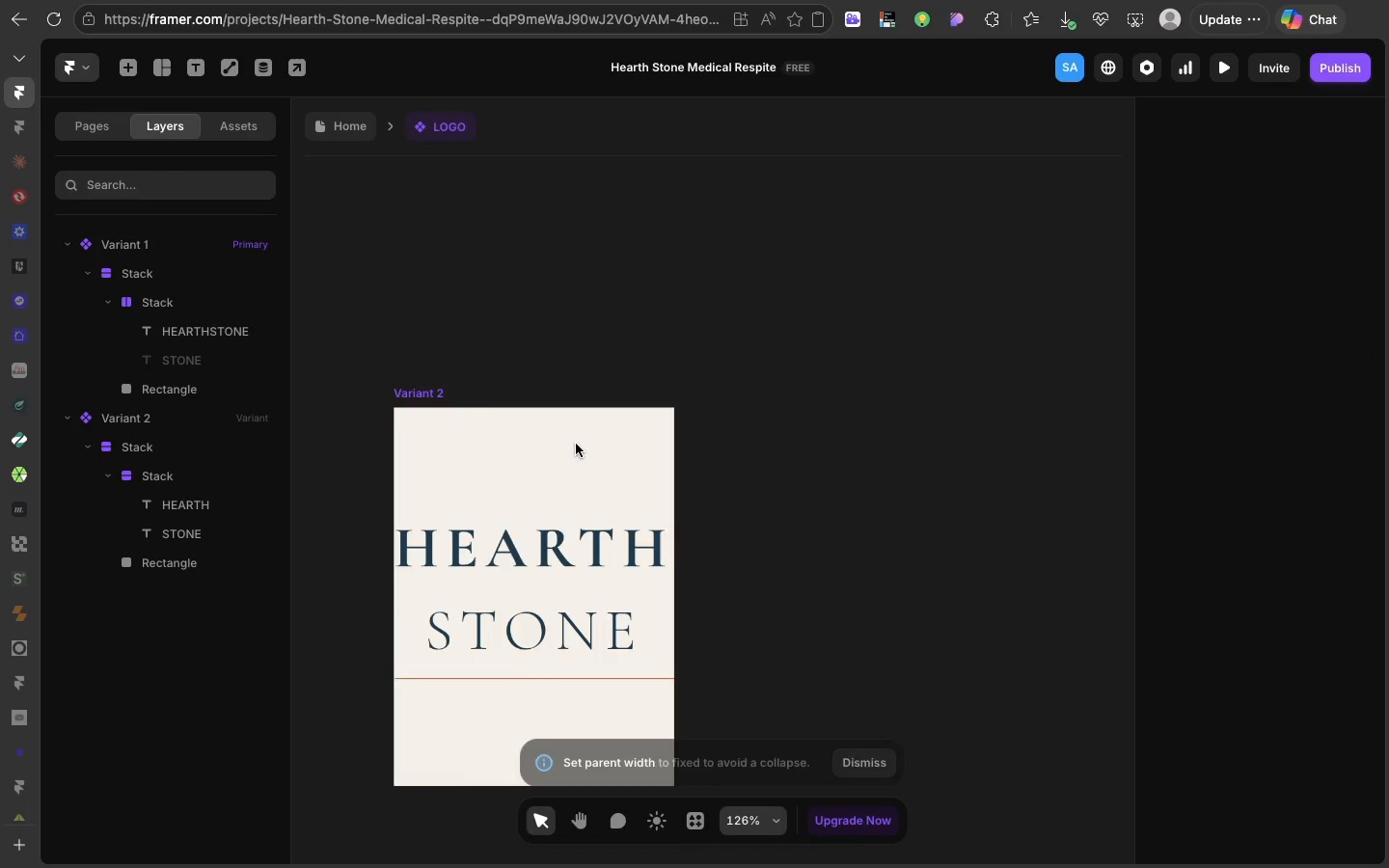 
left_click([576, 444])
 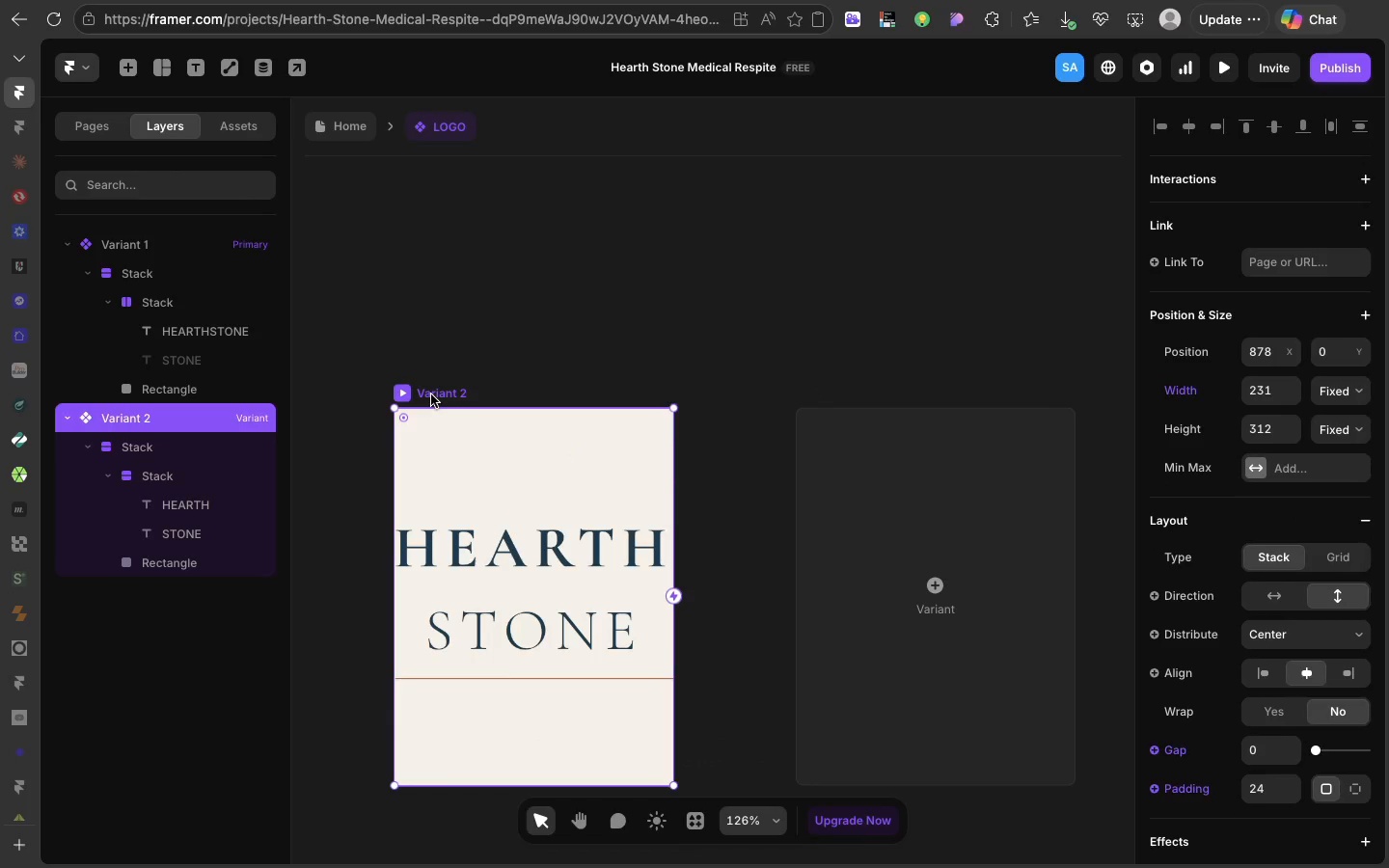 
left_click([431, 394])
 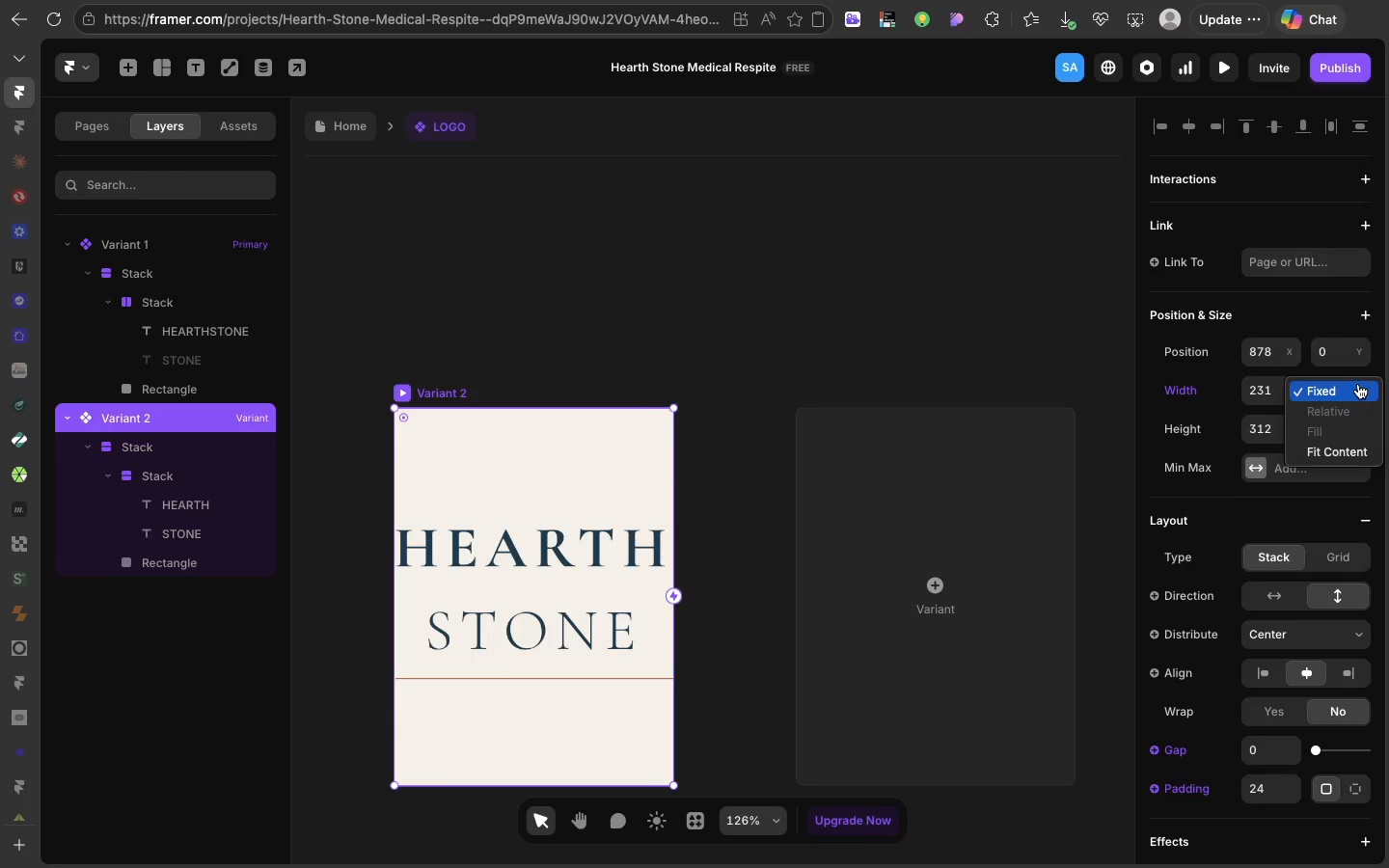 
left_click([1358, 384])
 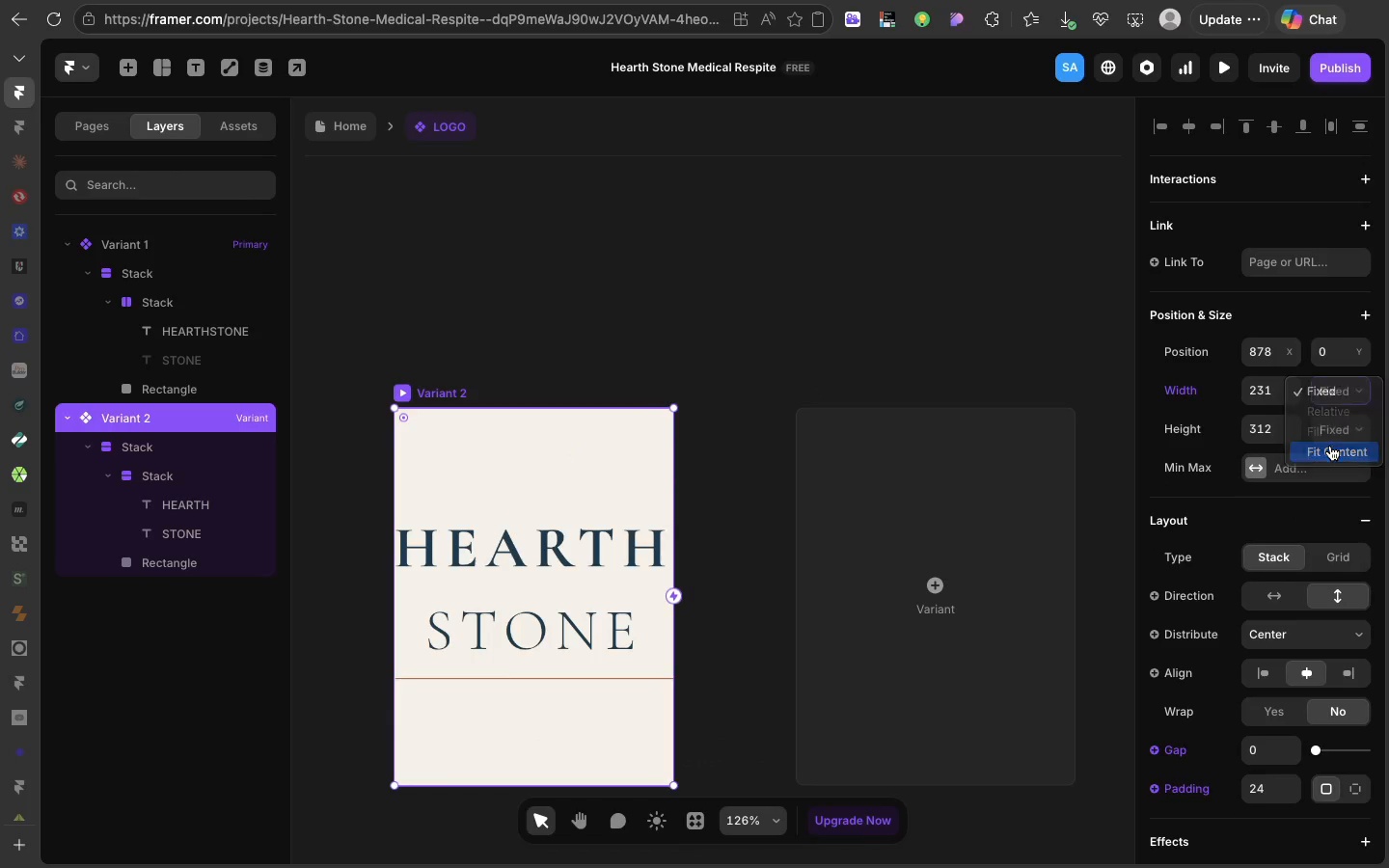 
left_click([1330, 446])
 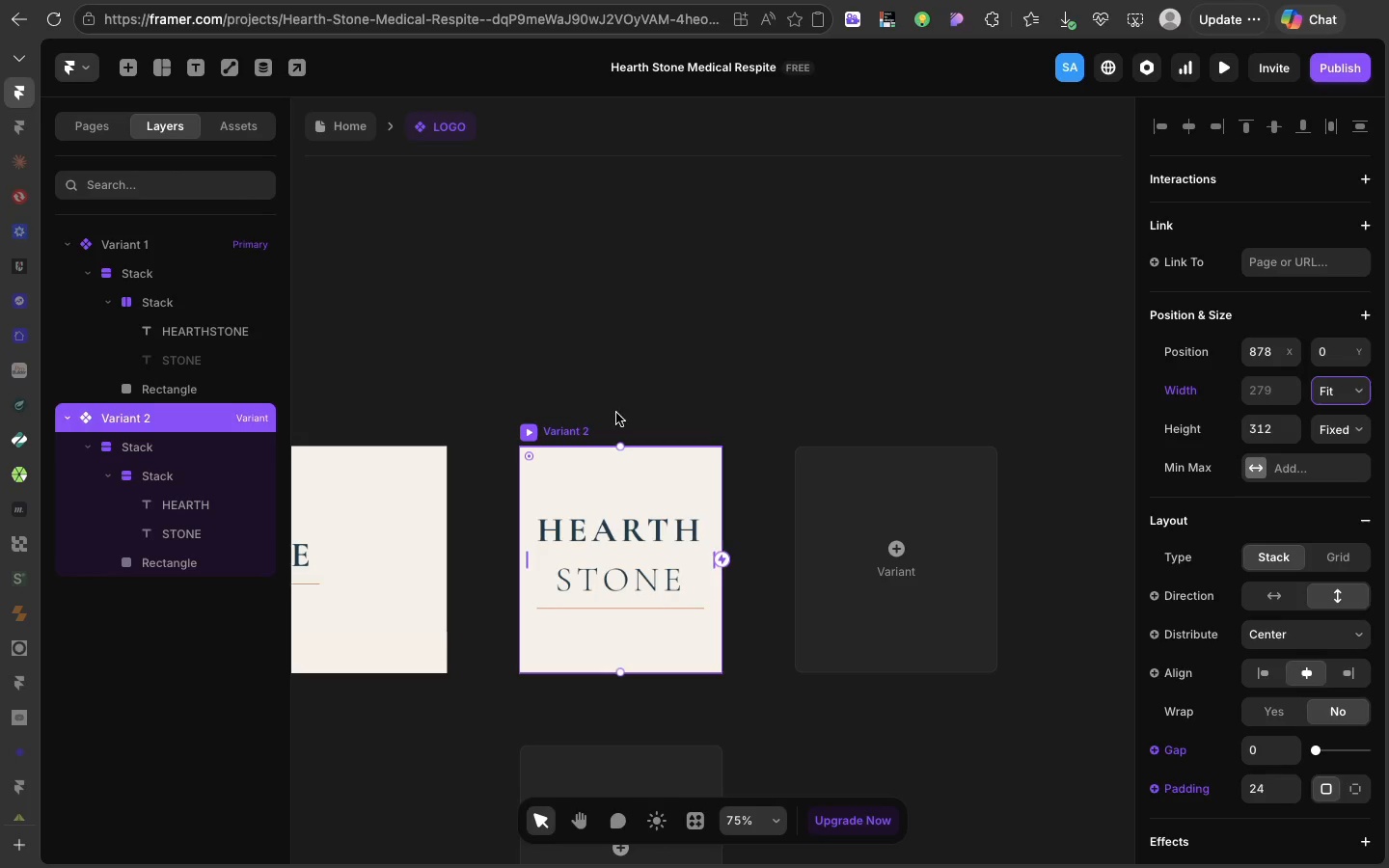 
wait(18.53)
 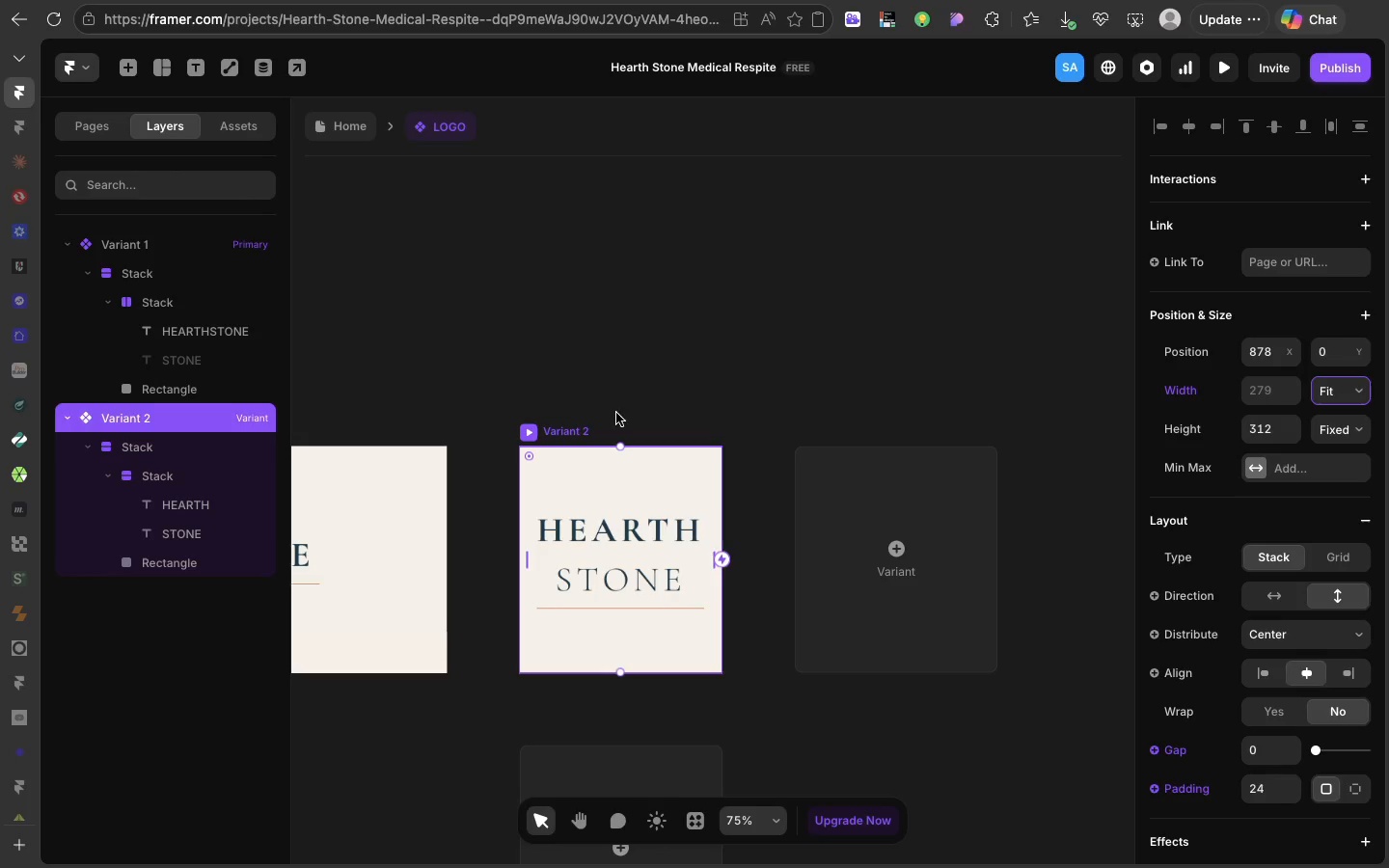 
left_click([1257, 656])
 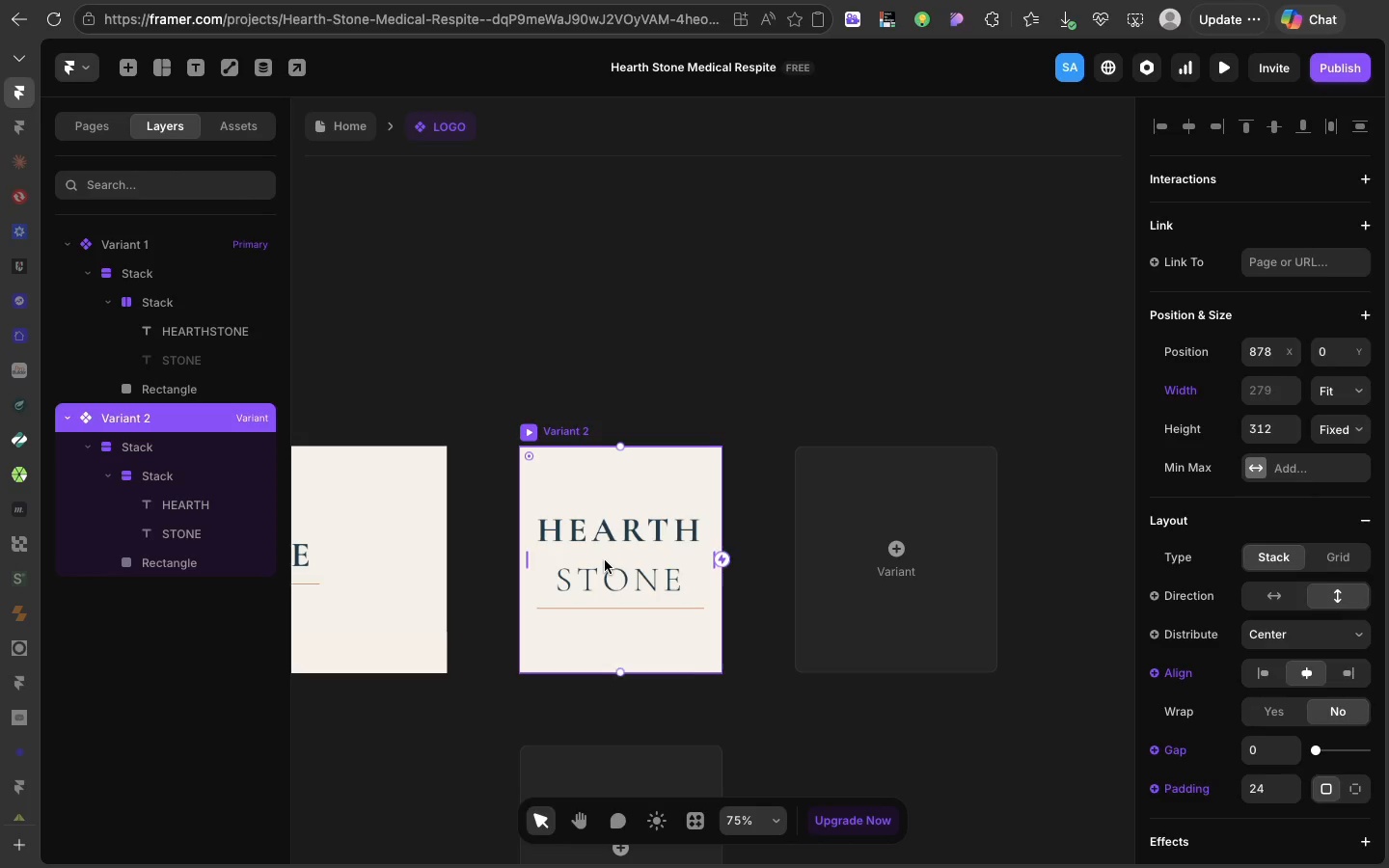 
double_click([605, 560])
 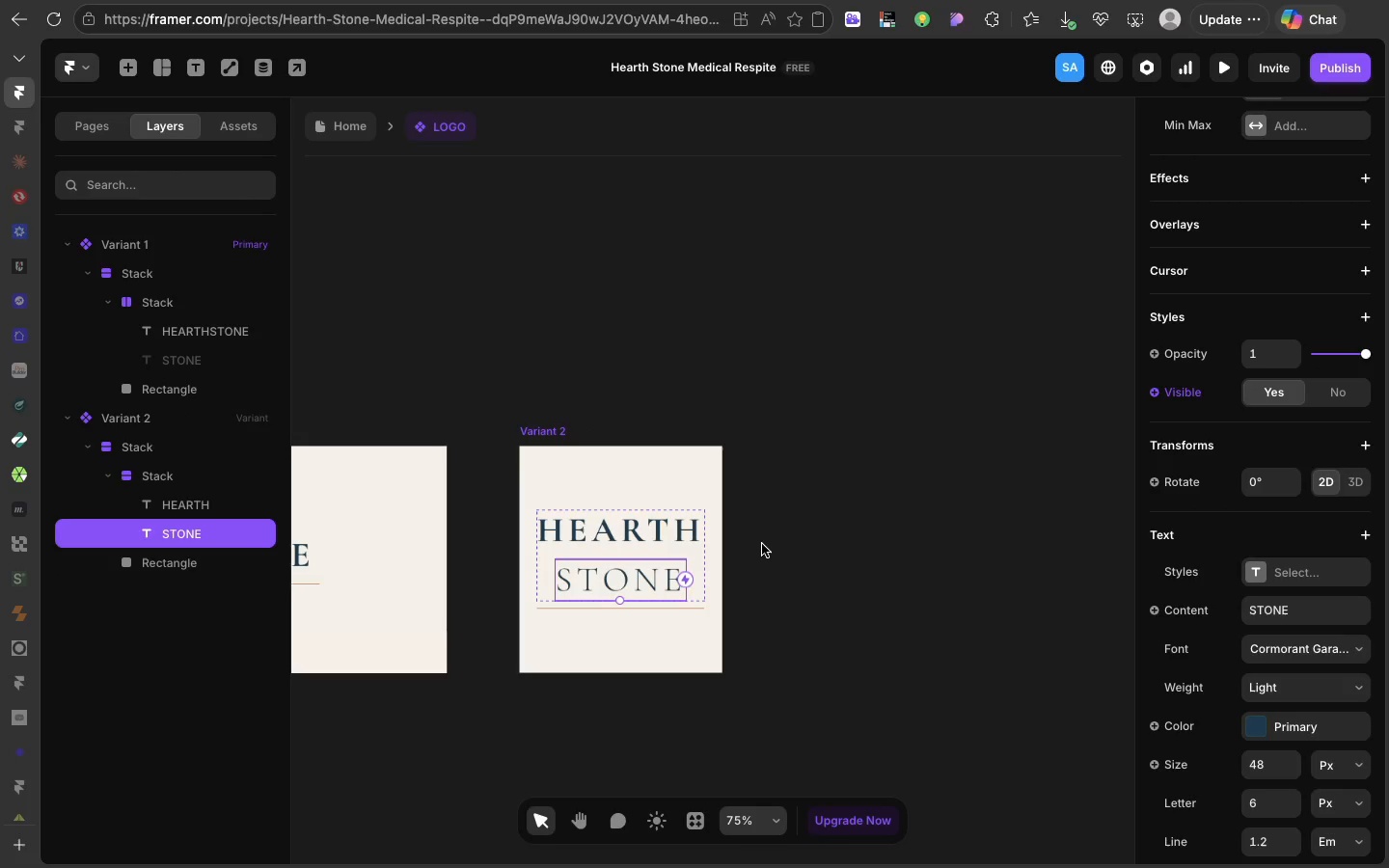 
left_click([762, 544])
 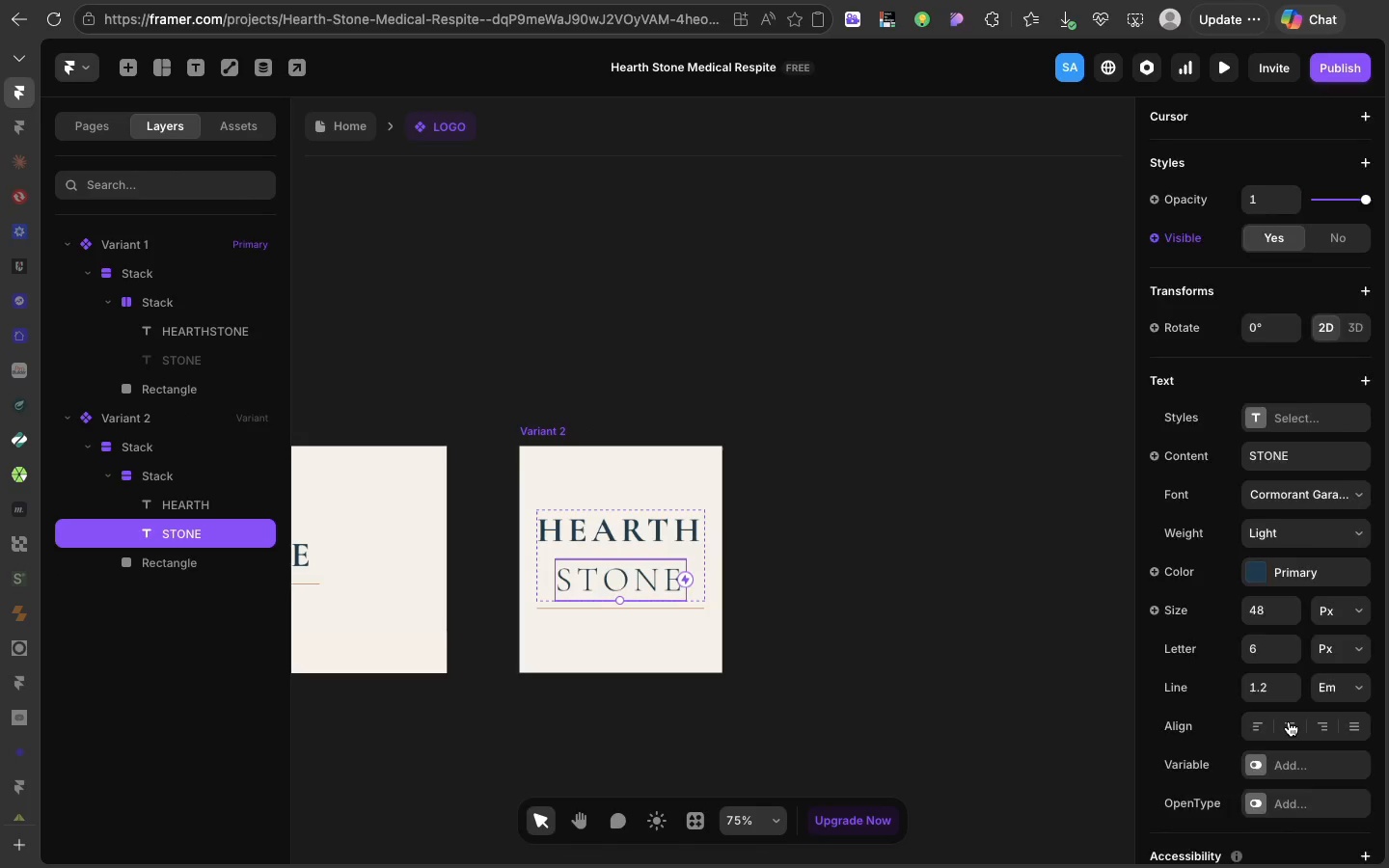 
scroll: coordinate [1289, 721], scroll_direction: down, amount: 24.0
 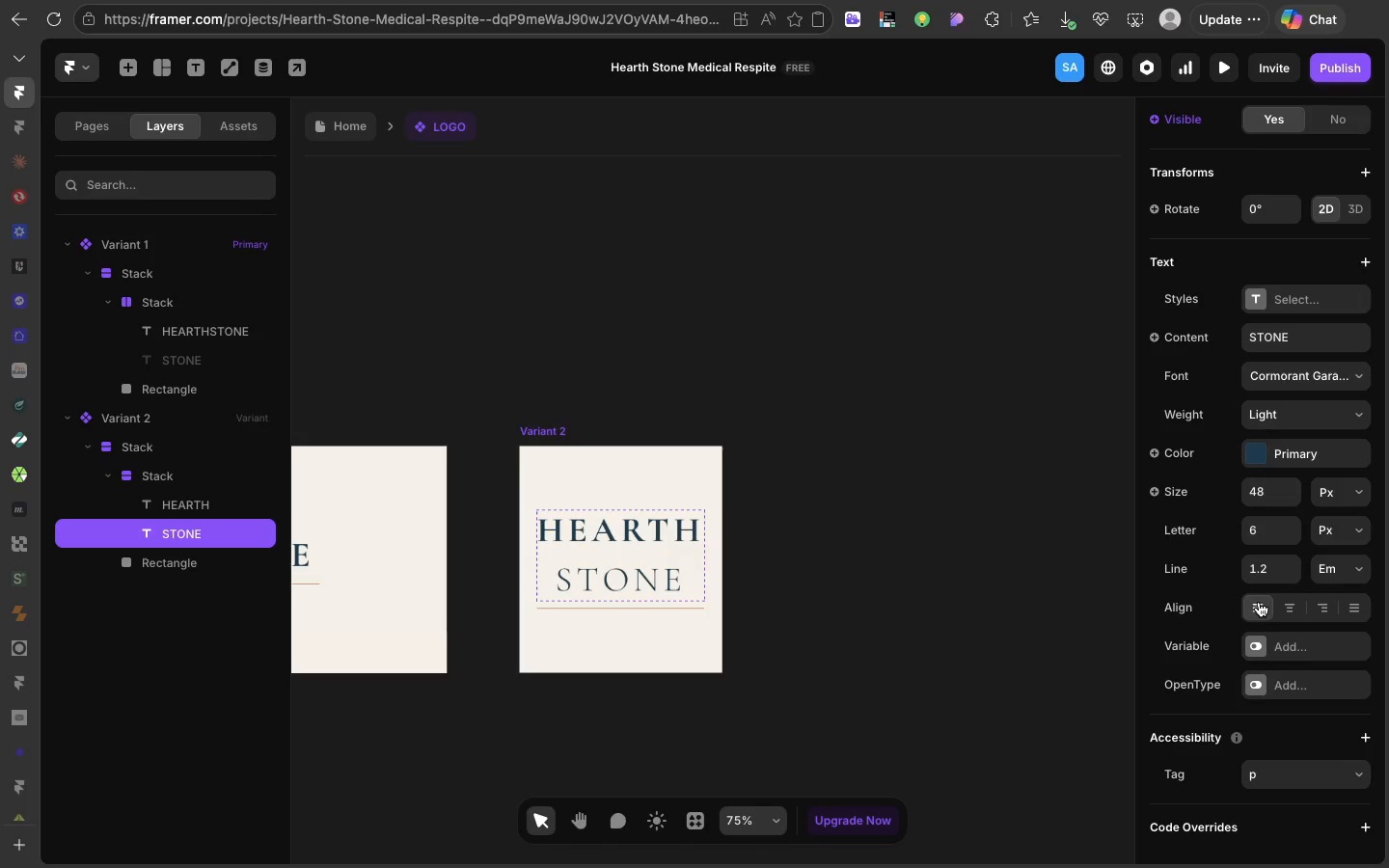 
left_click([1259, 602])
 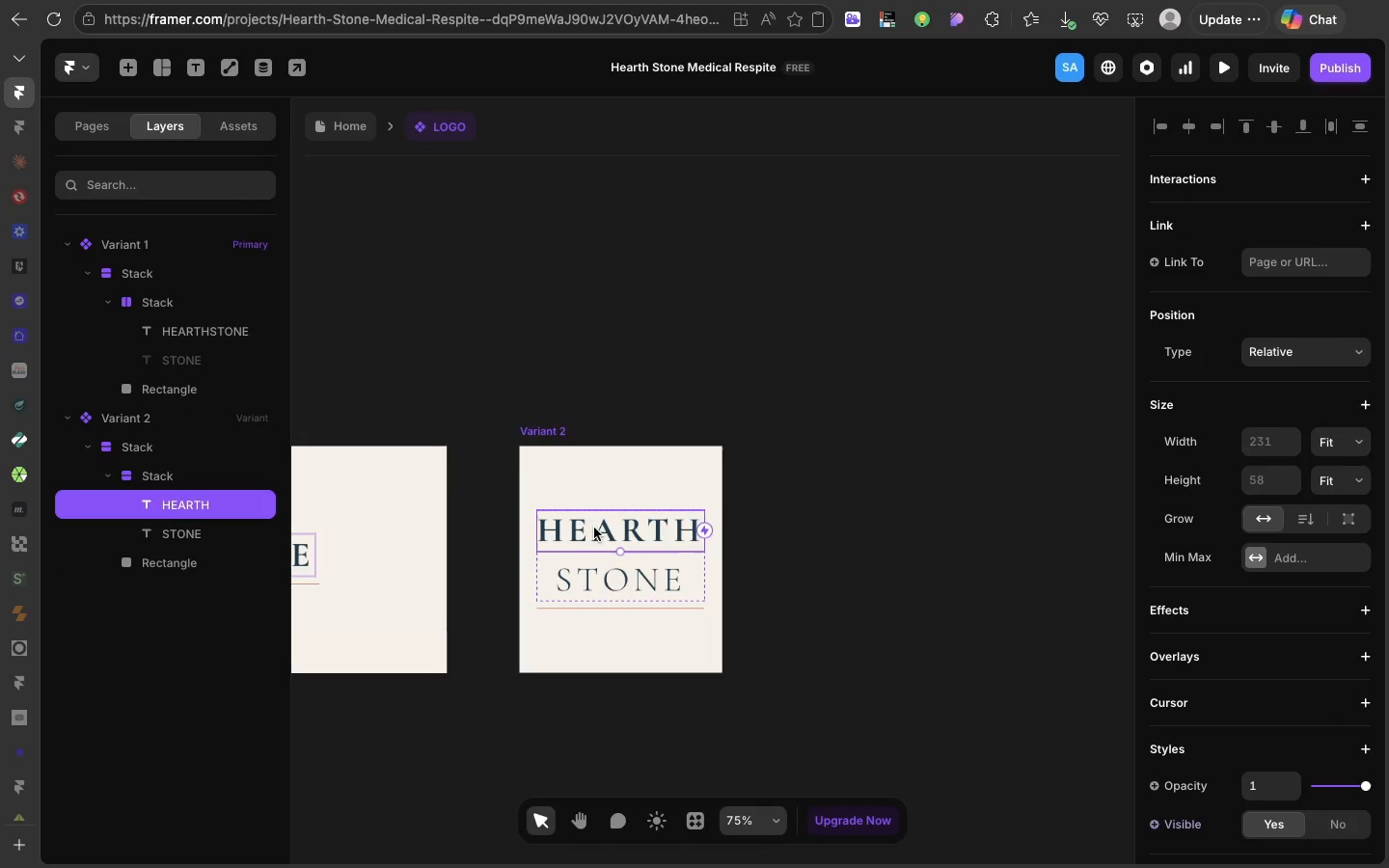 
left_click([594, 528])
 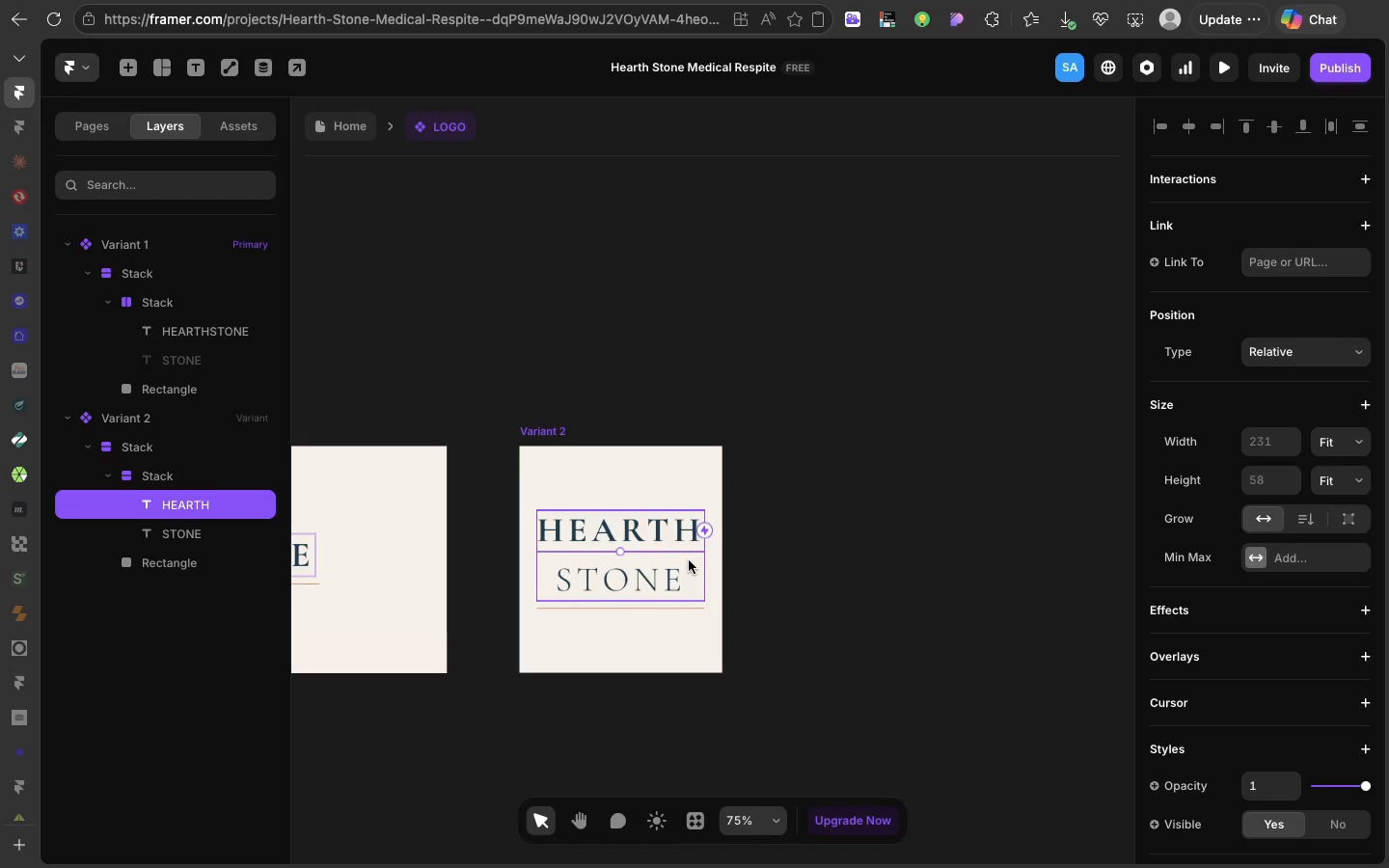 
left_click([689, 560])
 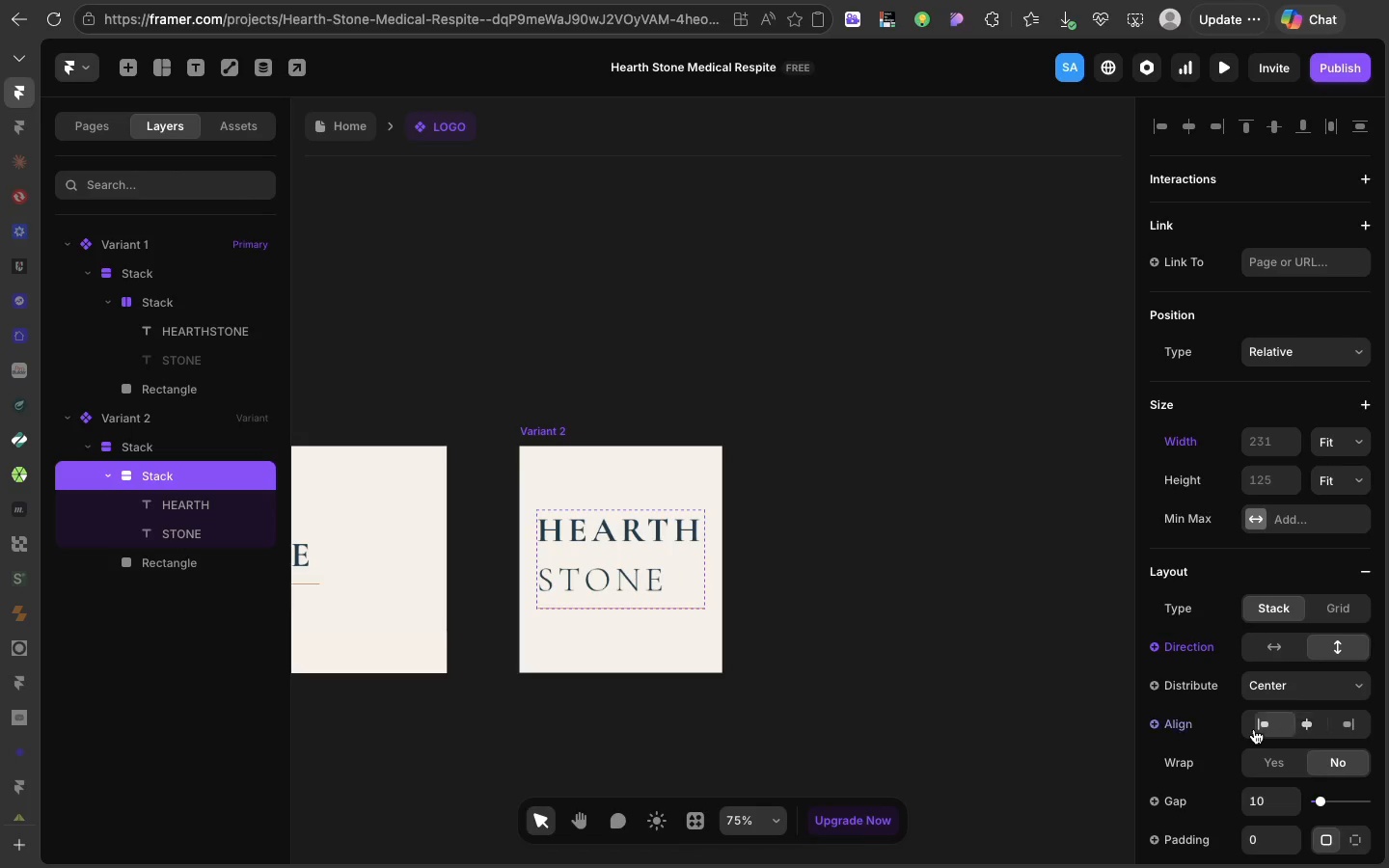 
left_click([1254, 729])
 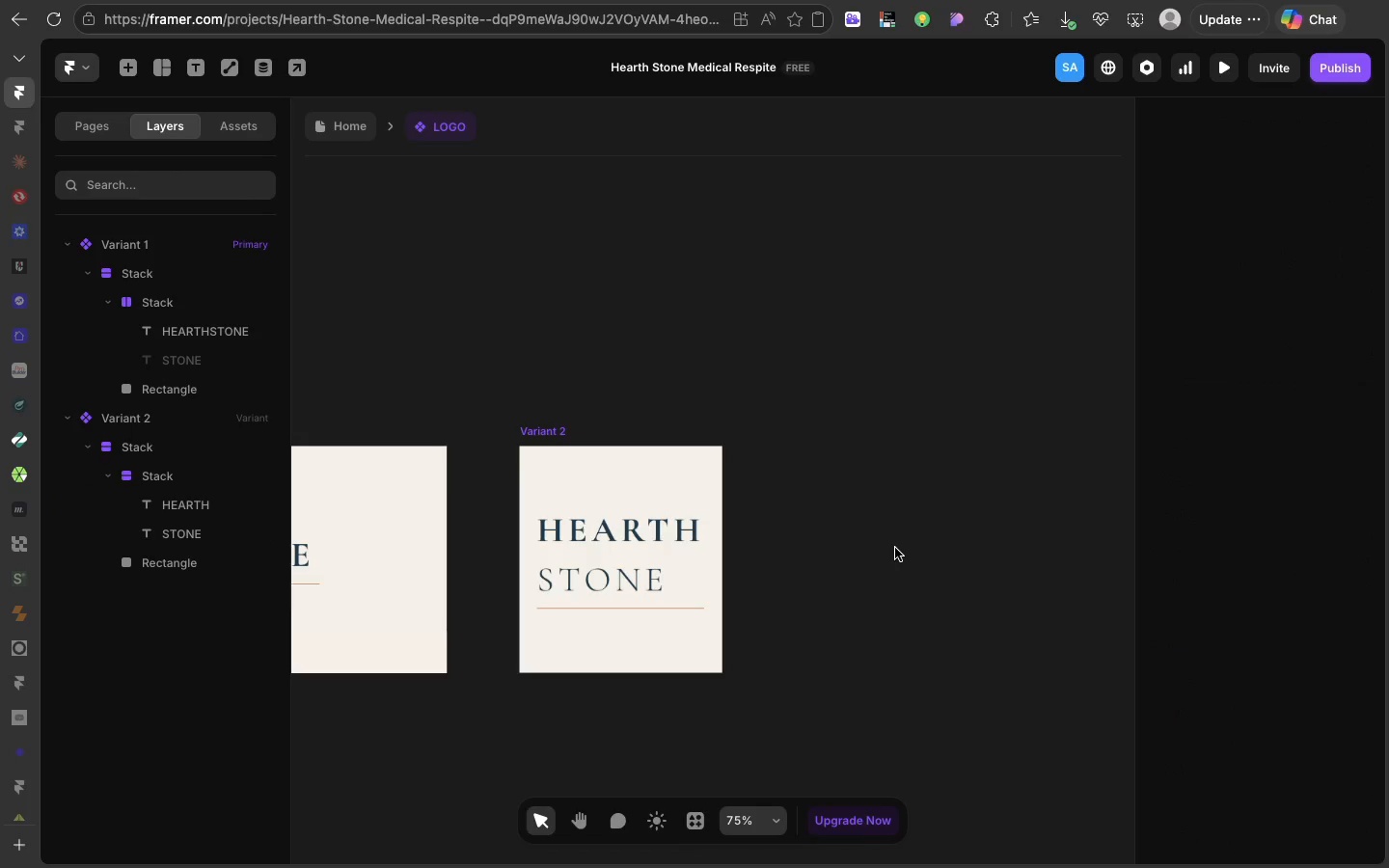 
left_click([895, 548])
 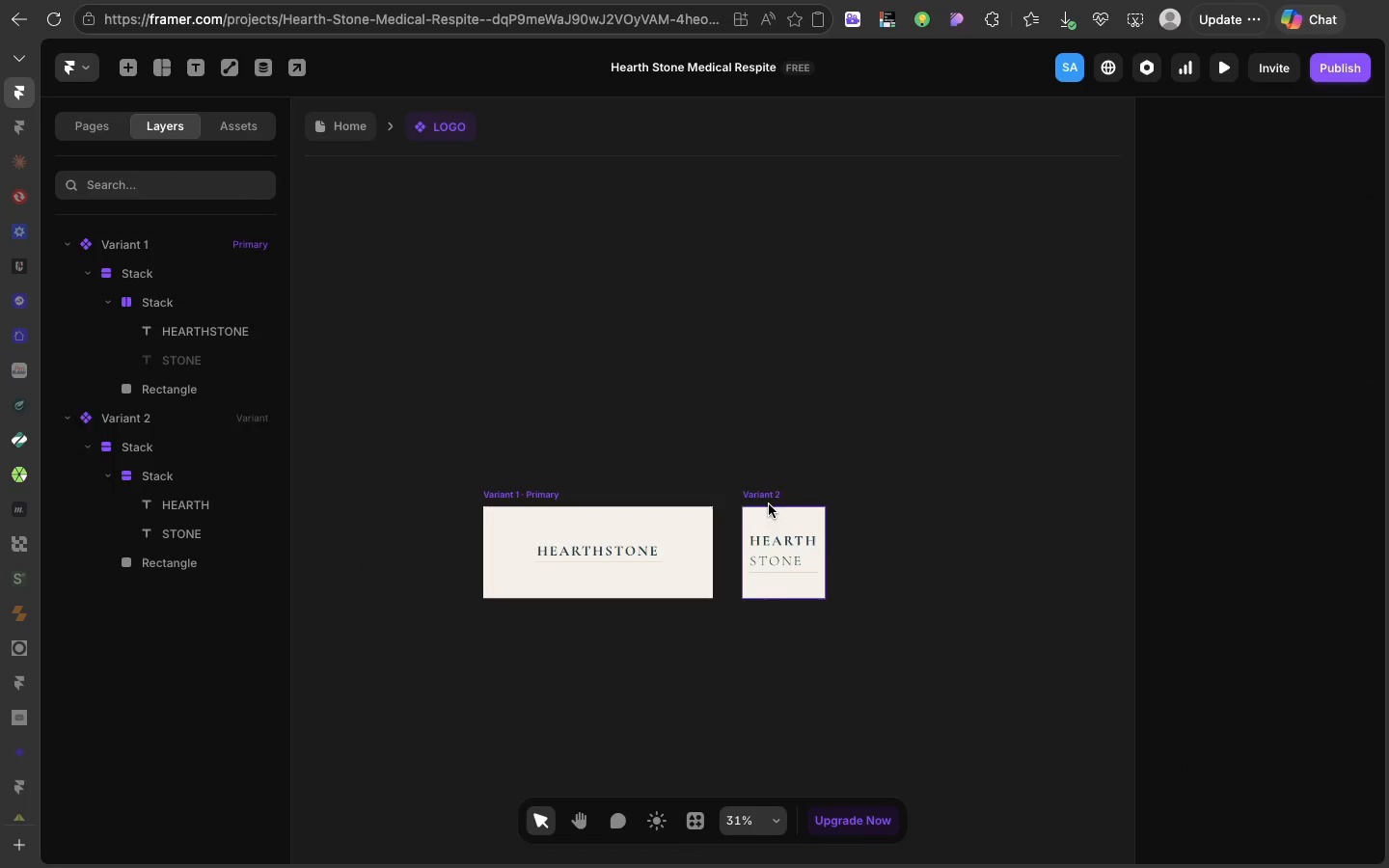 
left_click([769, 504])
 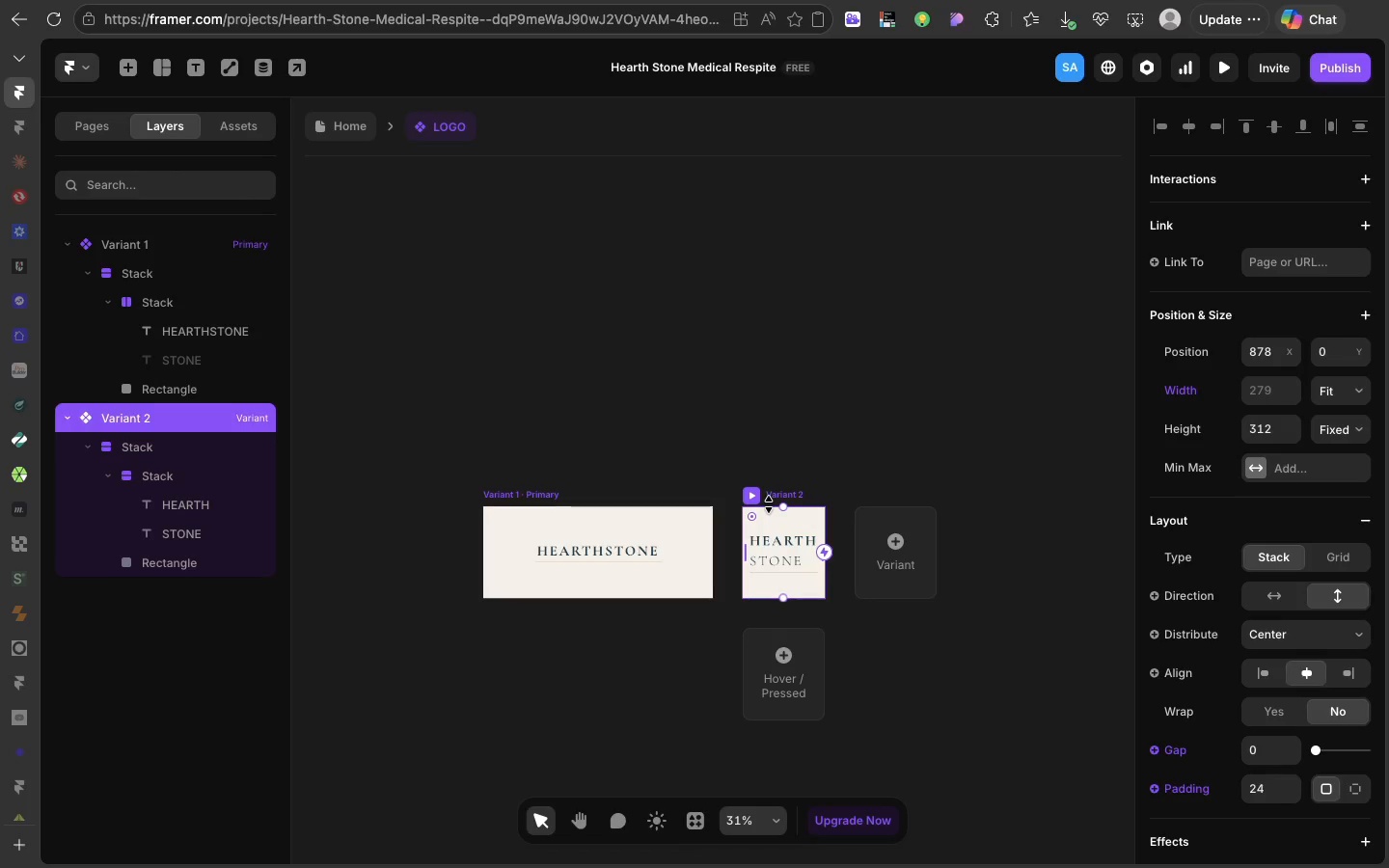 
wait(17.28)
 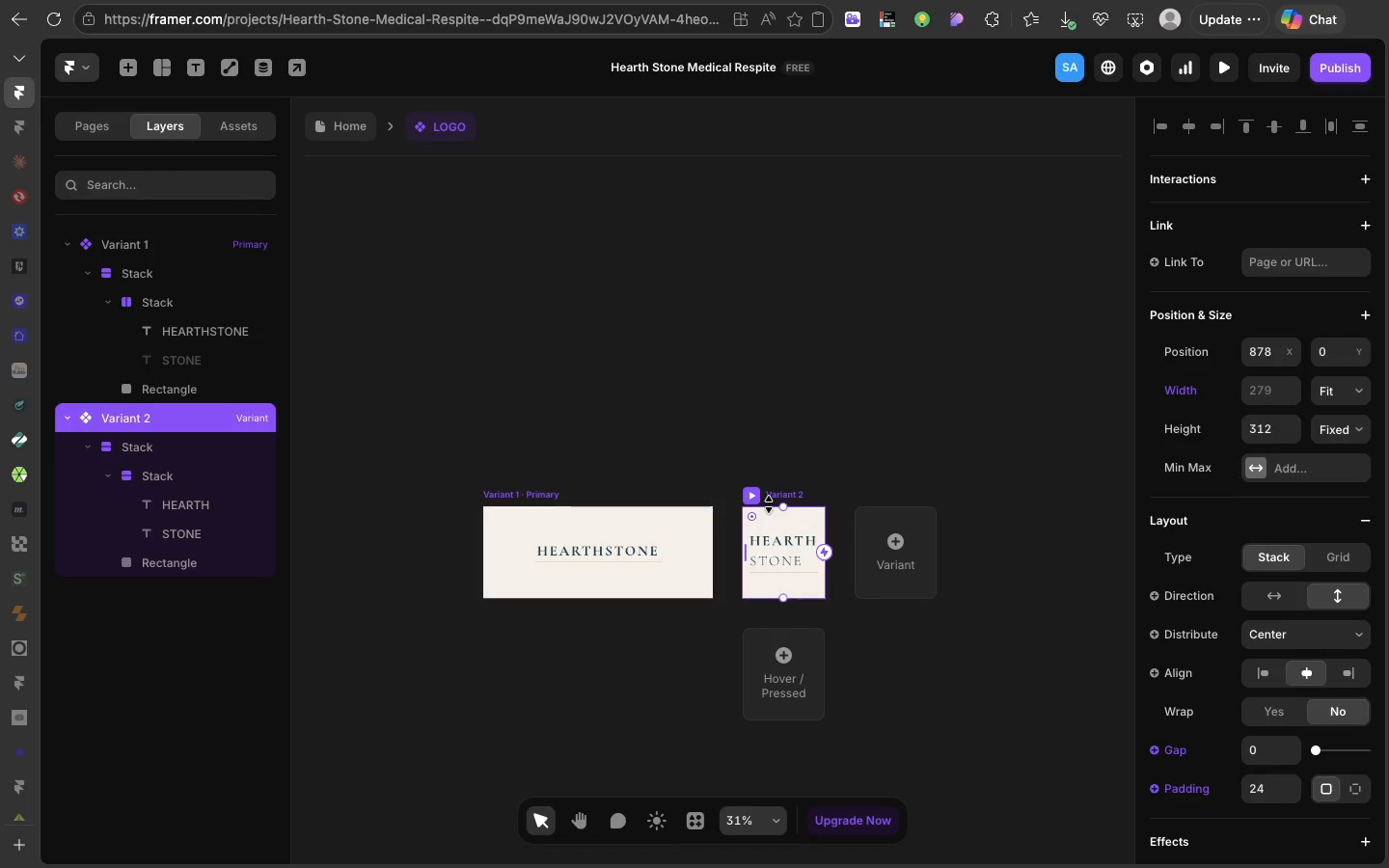 
left_click([840, 653])